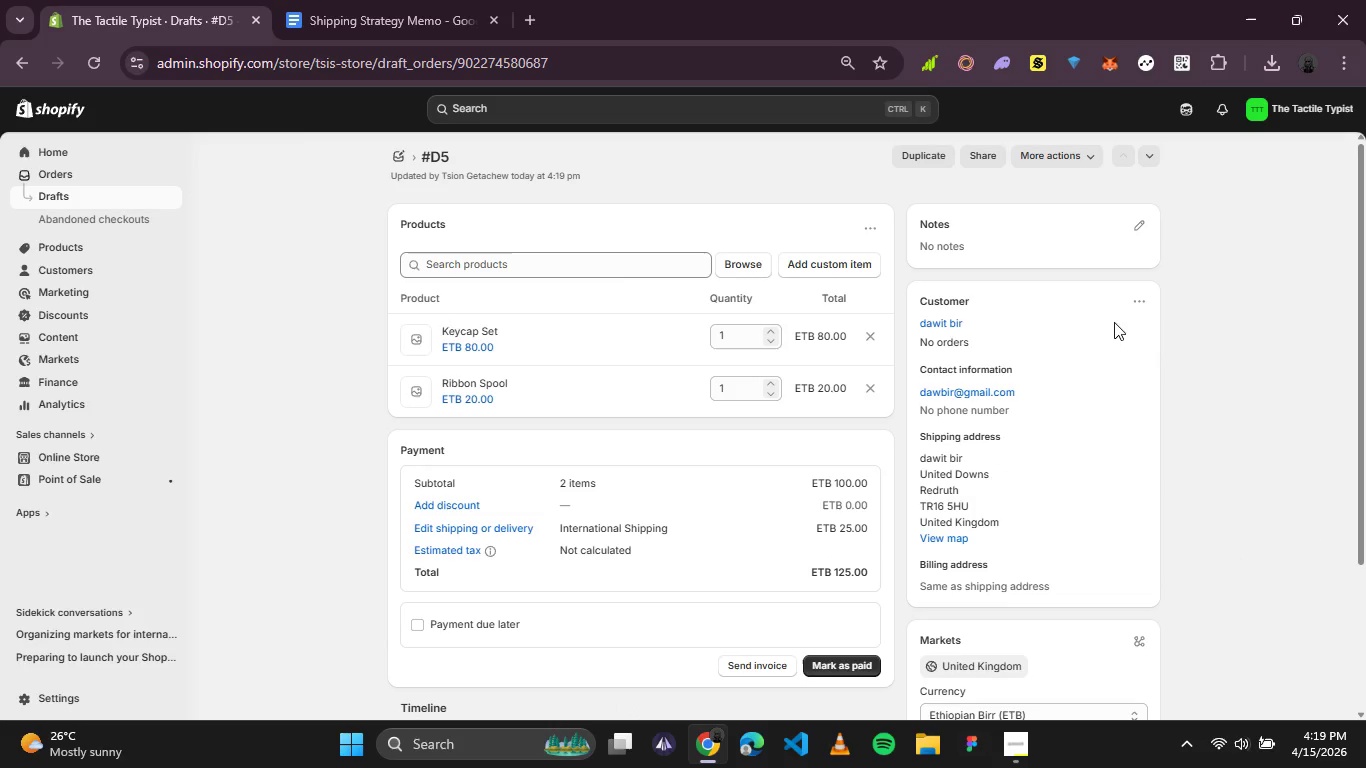 
left_click_drag(start_coordinate=[2, 89], to_coordinate=[1357, 718])
 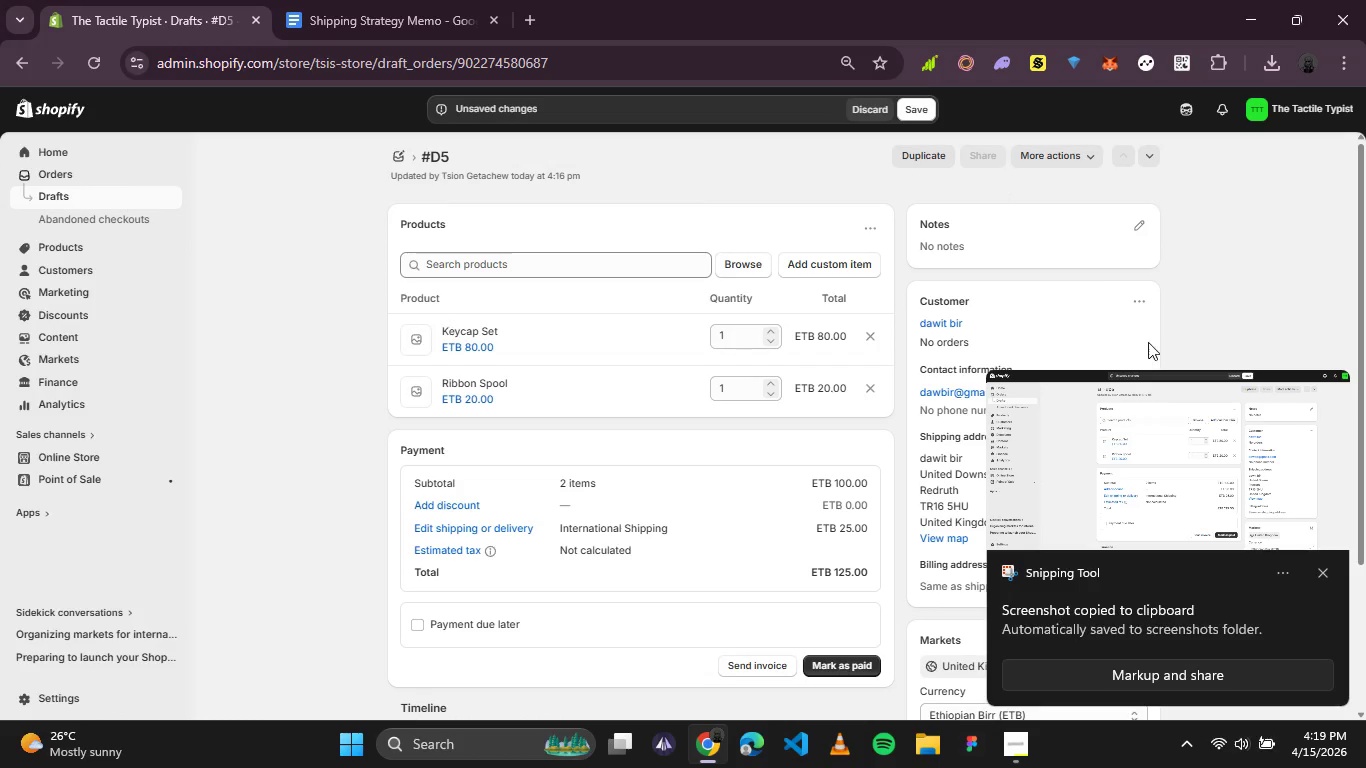 
left_click([1279, 572])
 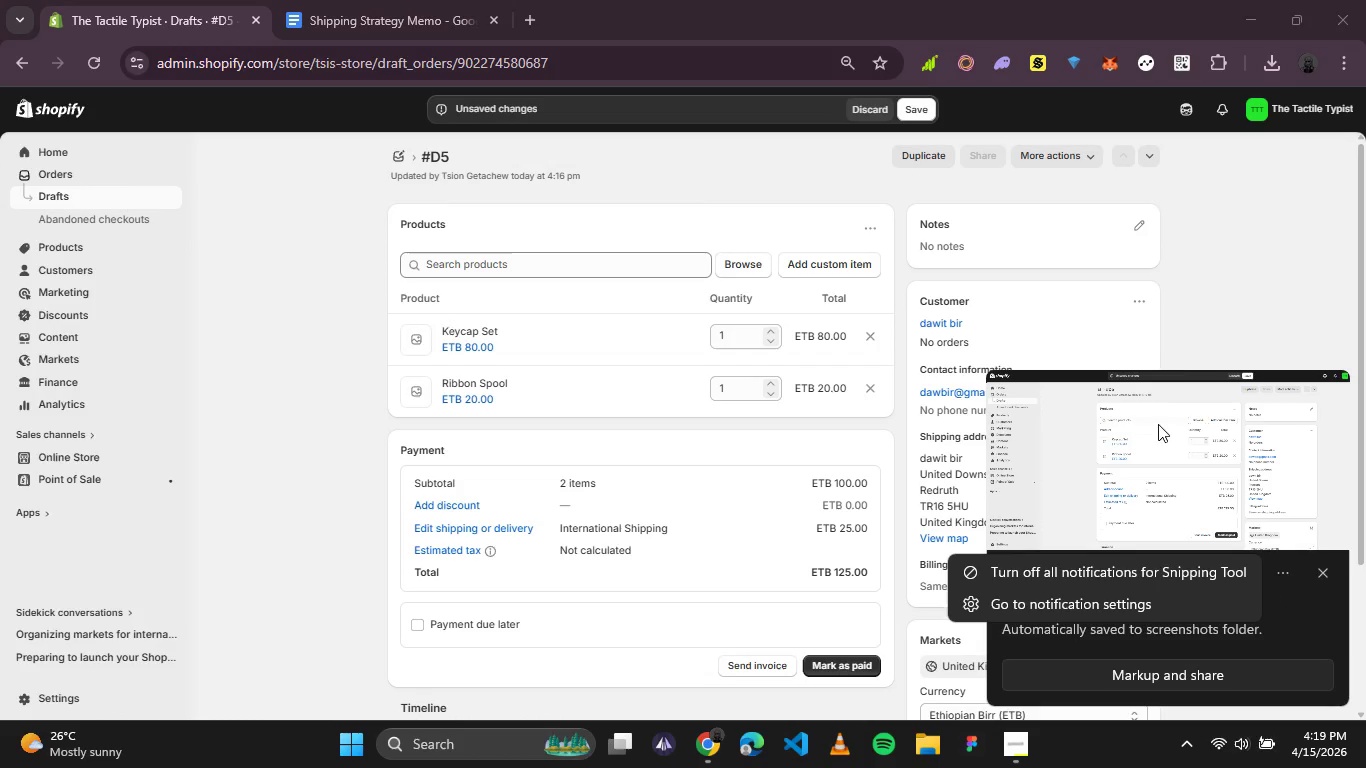 
left_click([1202, 328])
 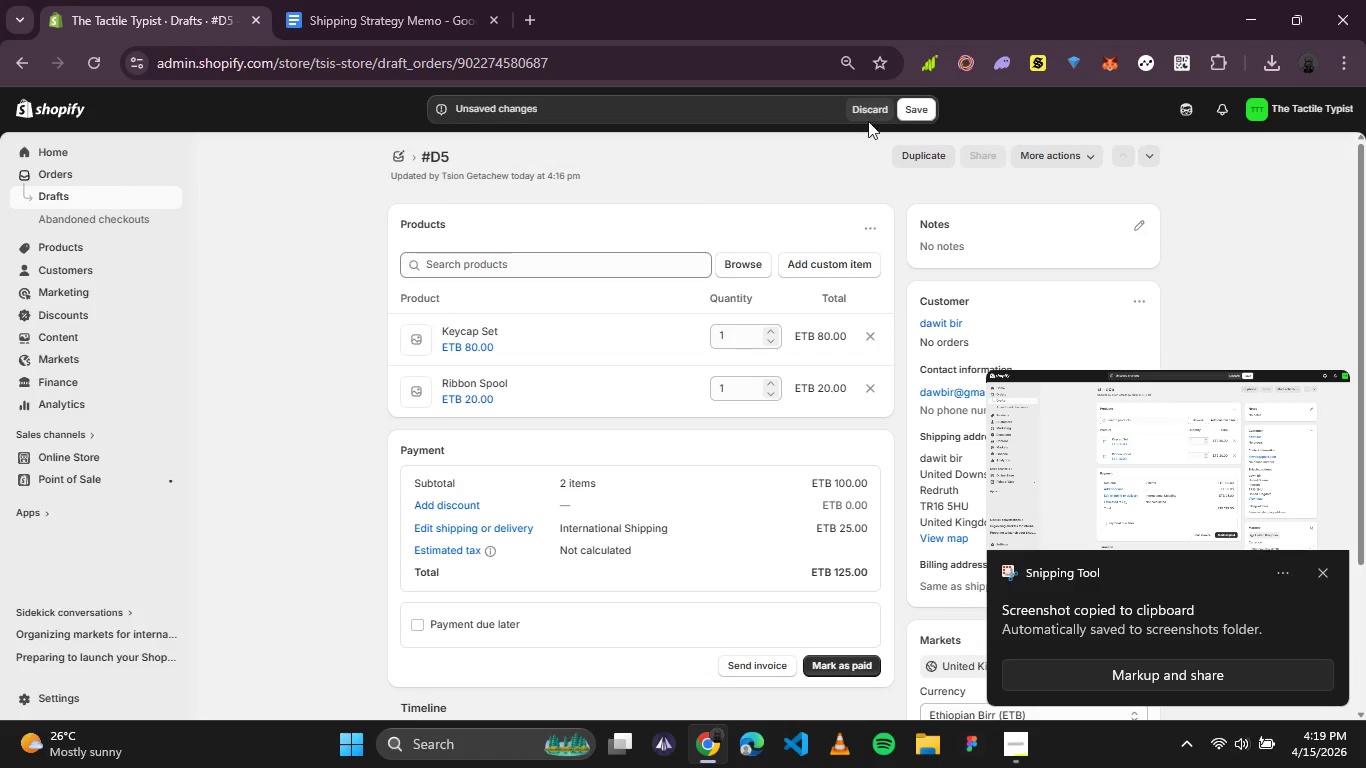 
left_click([900, 106])
 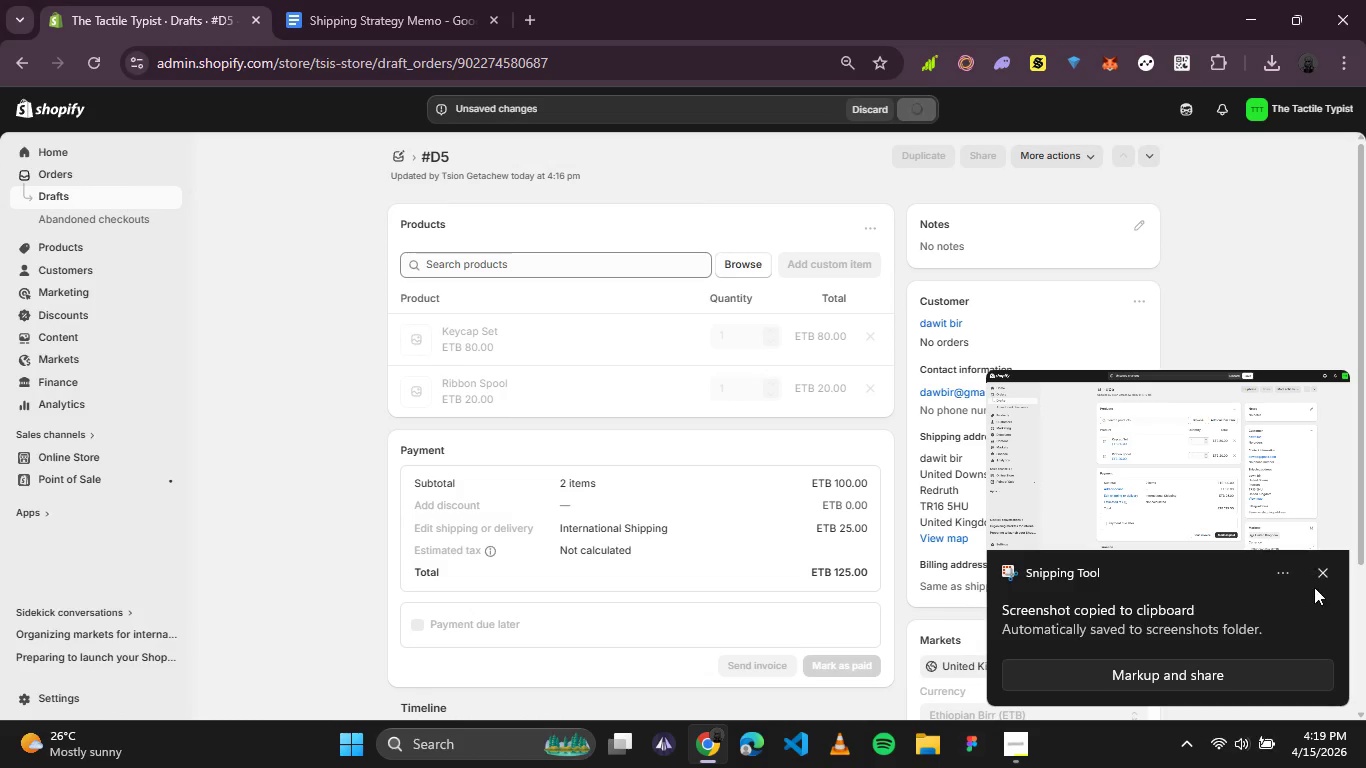 
left_click([1322, 572])
 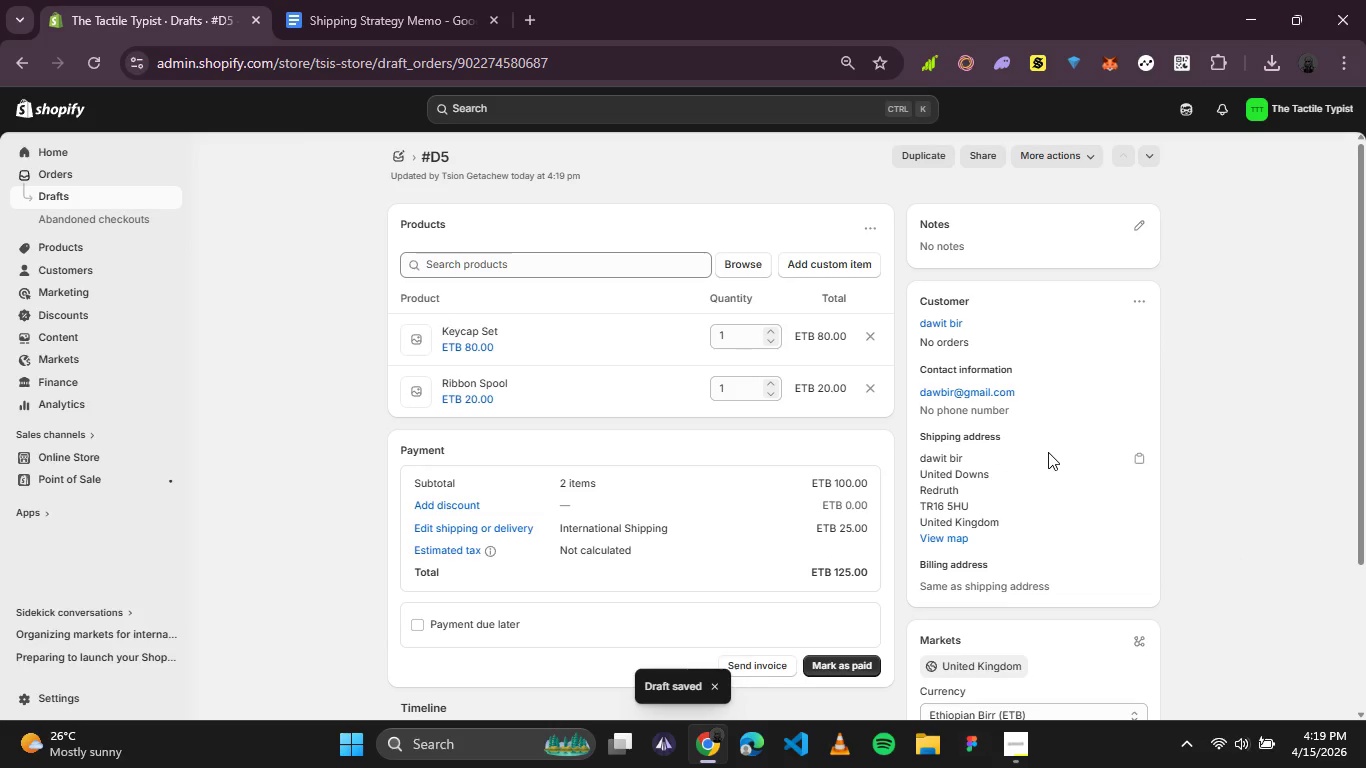 
left_click([1261, 320])
 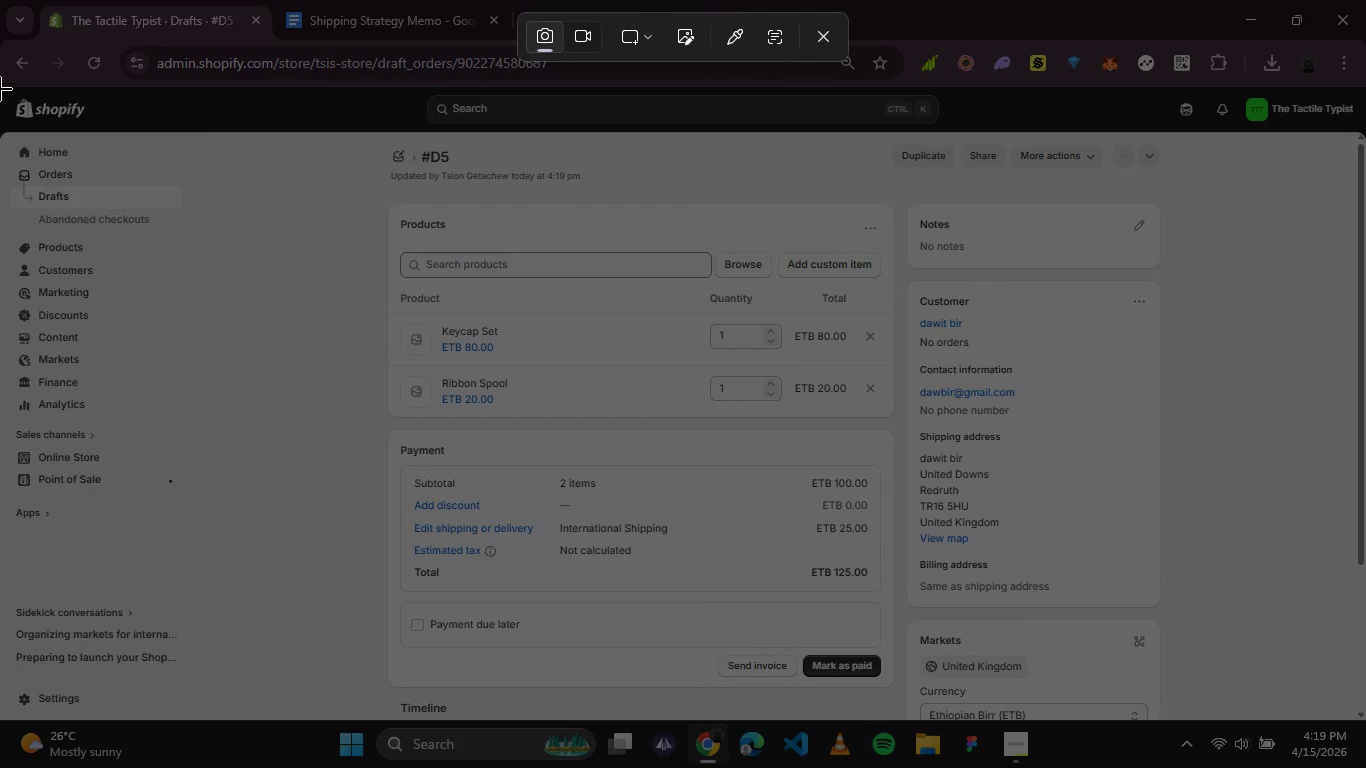 
left_click_drag(start_coordinate=[0, 89], to_coordinate=[1360, 719])
 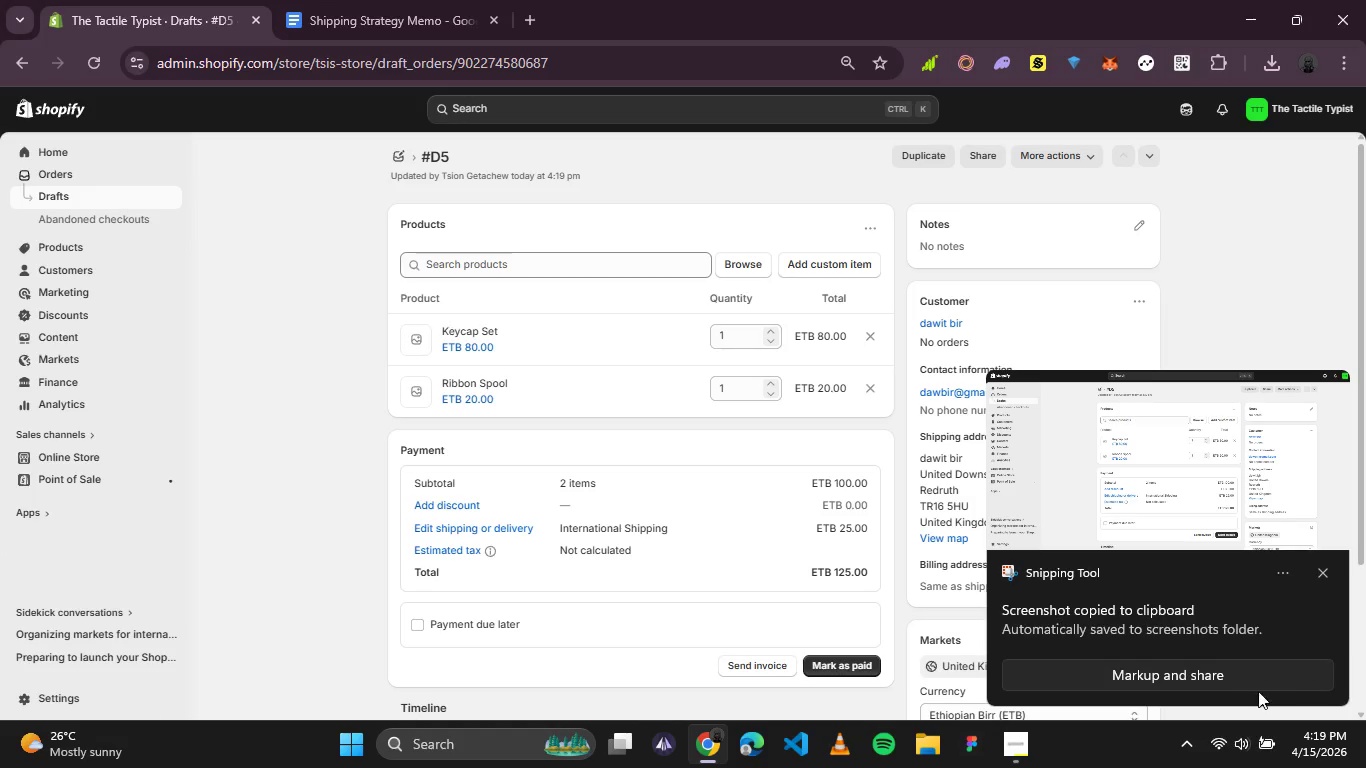 
left_click([1316, 572])
 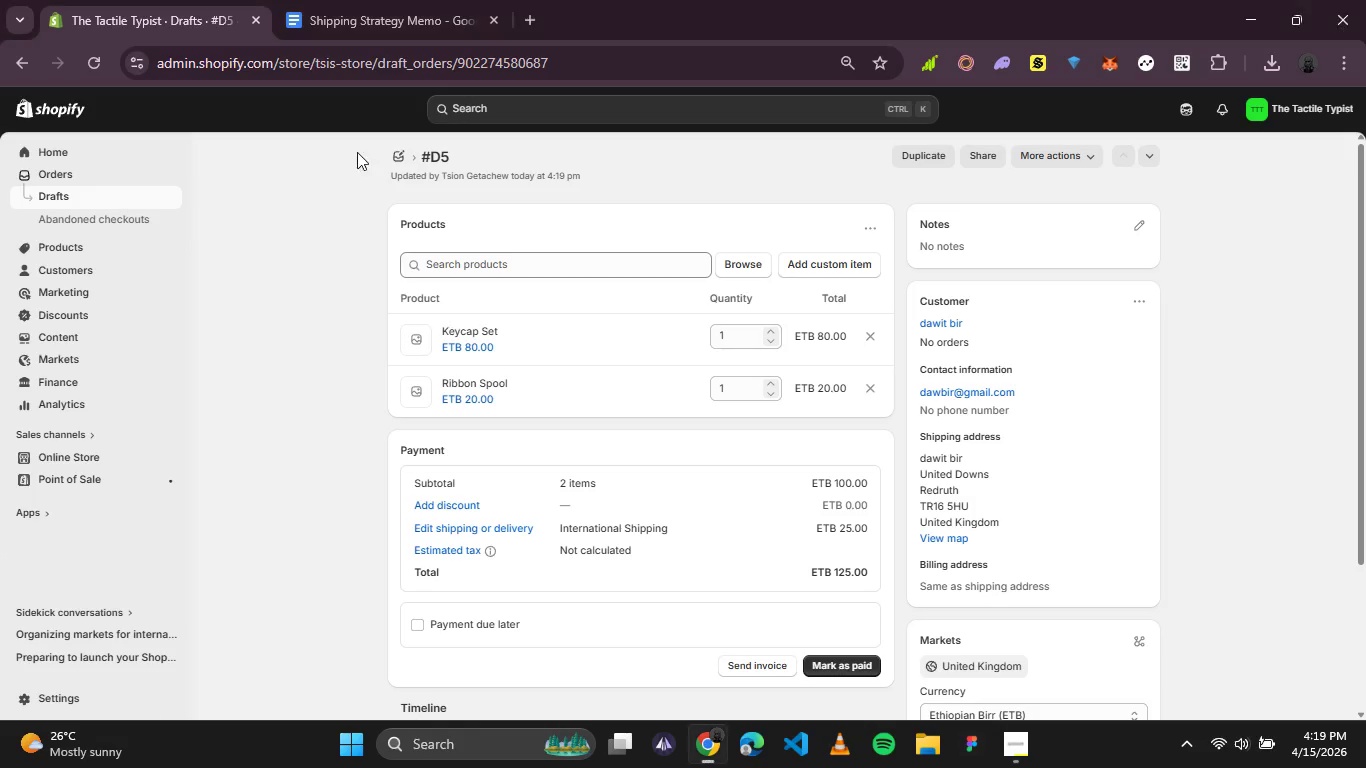 
left_click([391, 149])
 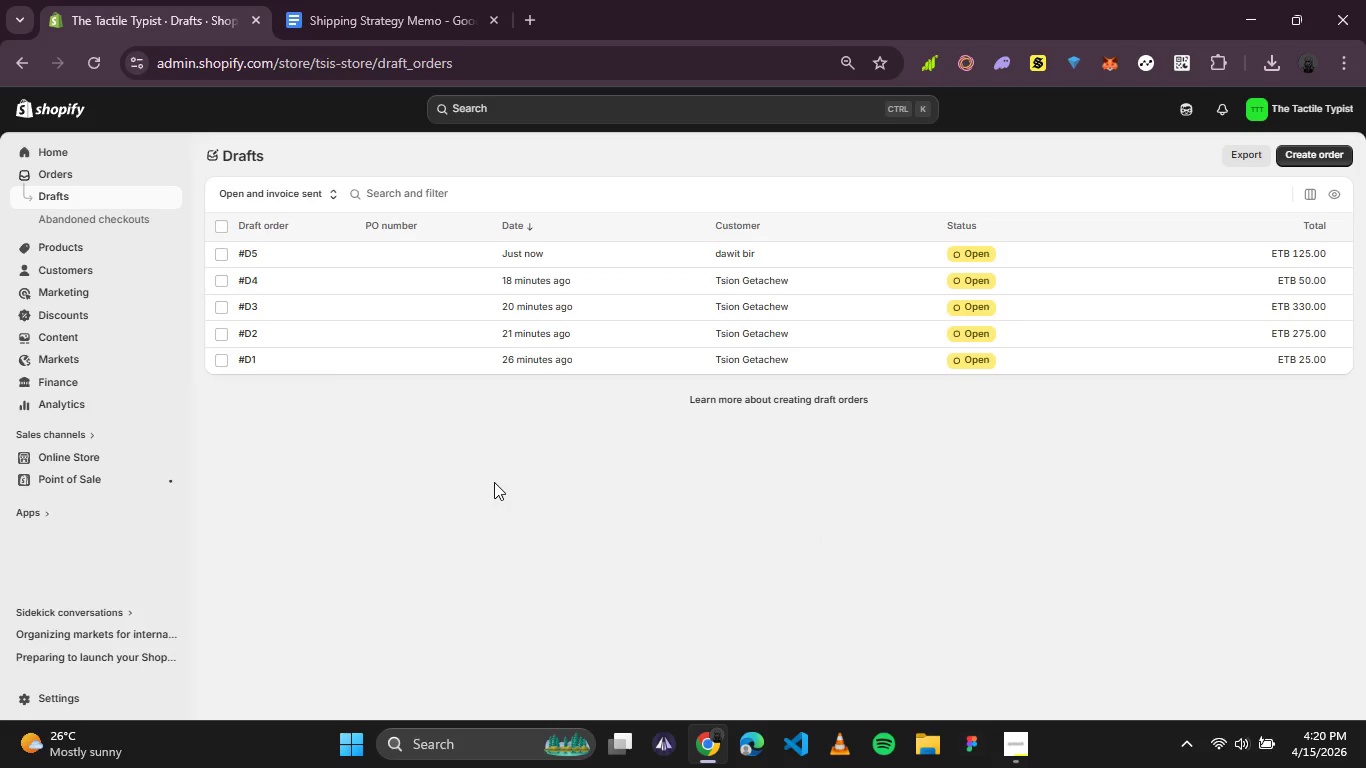 
wait(5.67)
 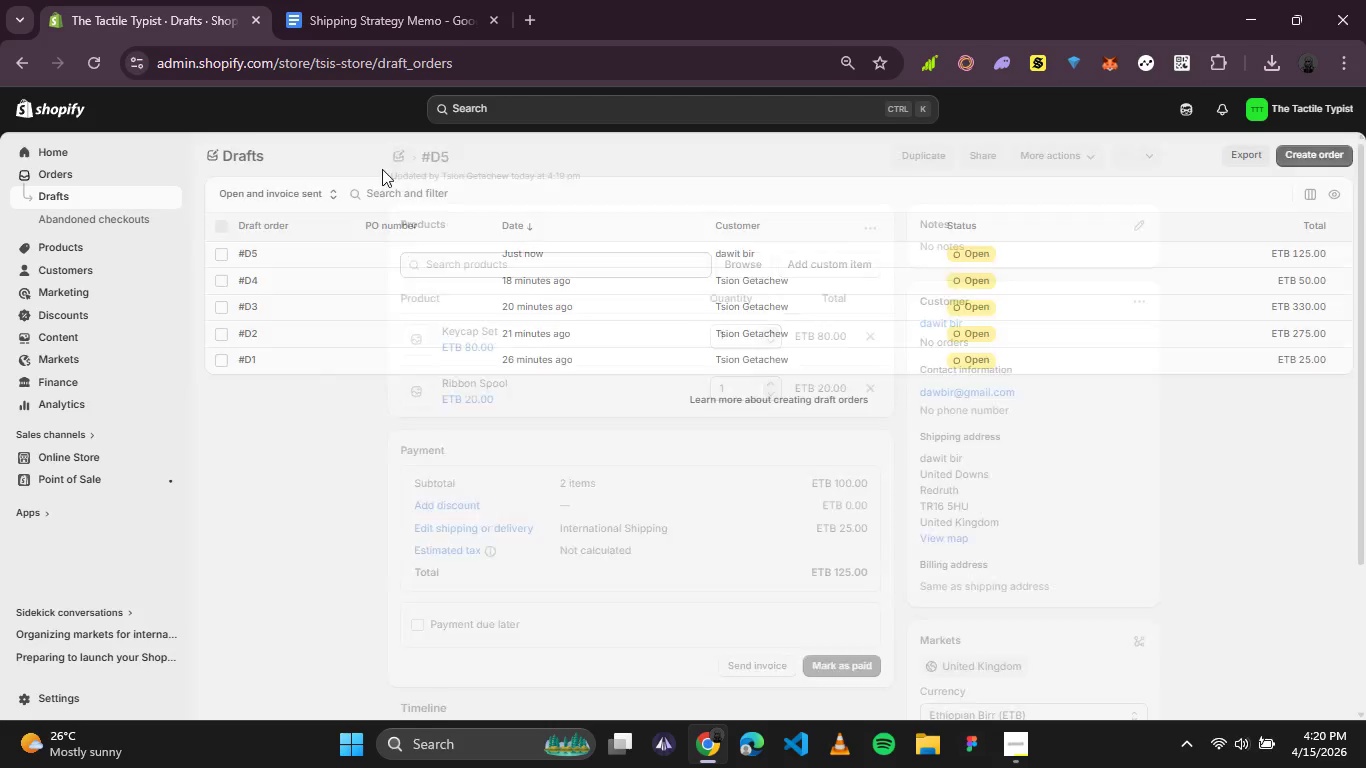 
left_click([58, 261])
 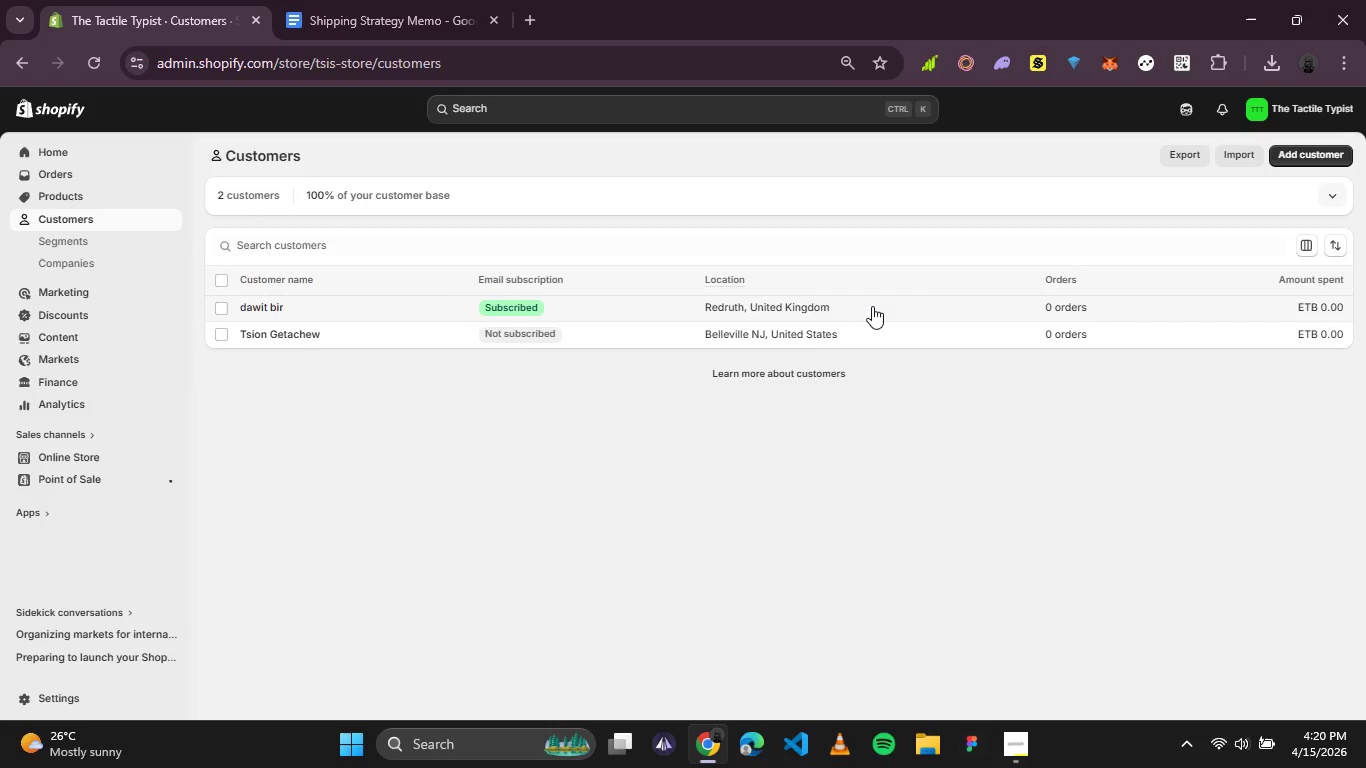 
wait(7.34)
 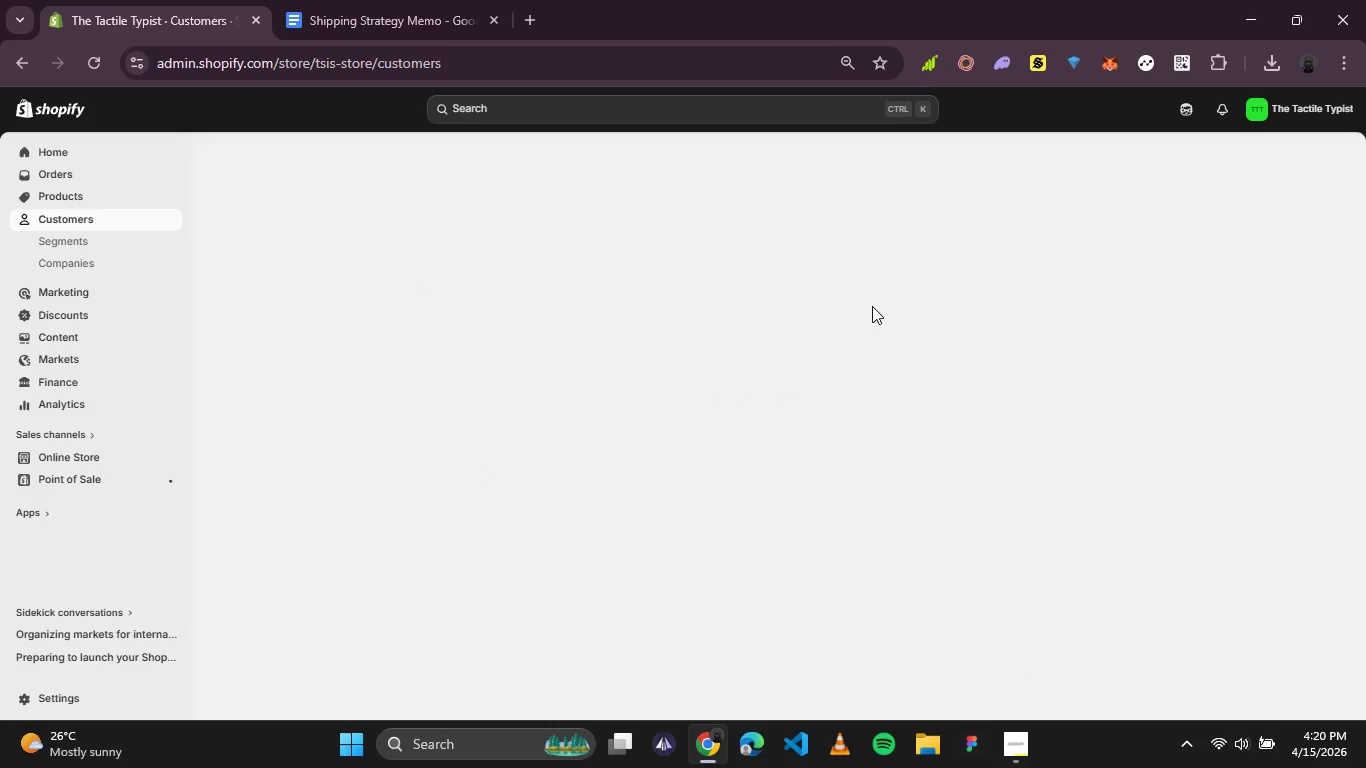 
left_click([1302, 152])
 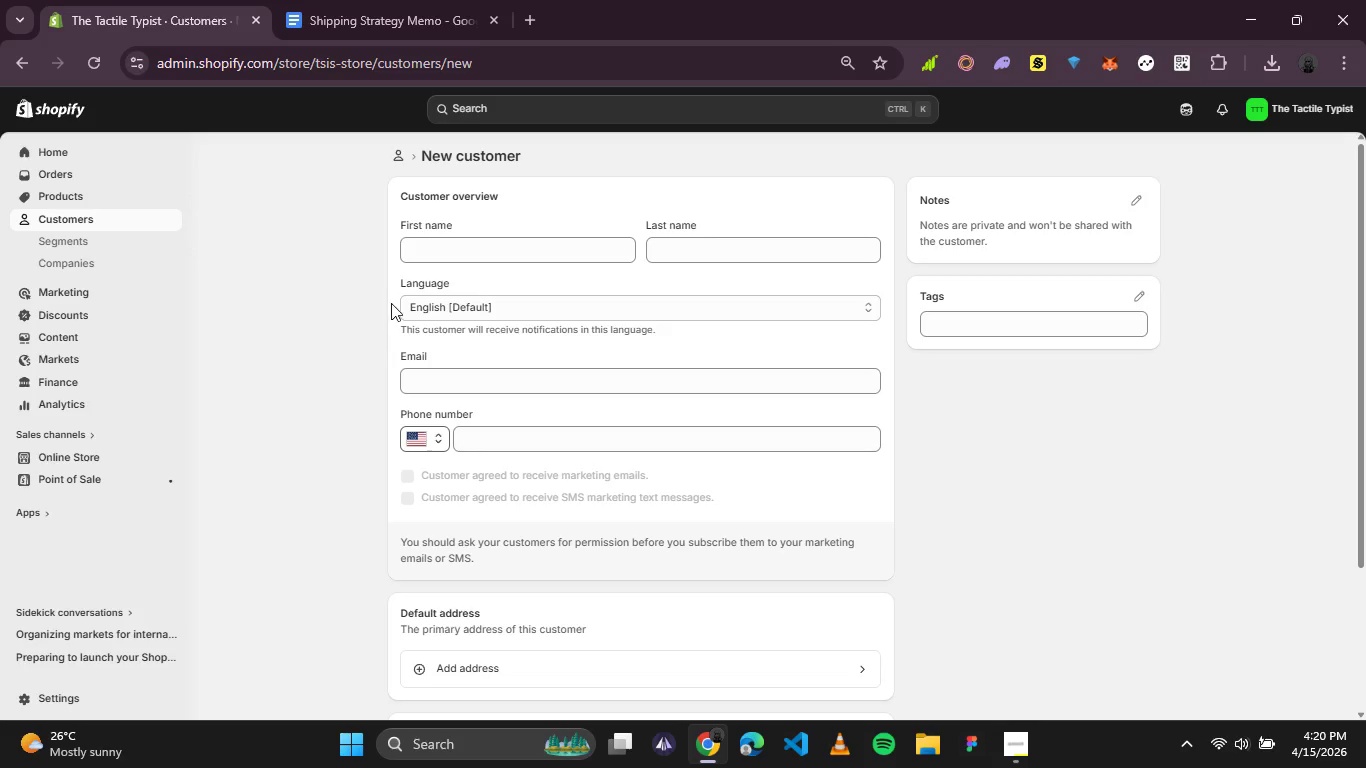 
left_click([467, 244])
 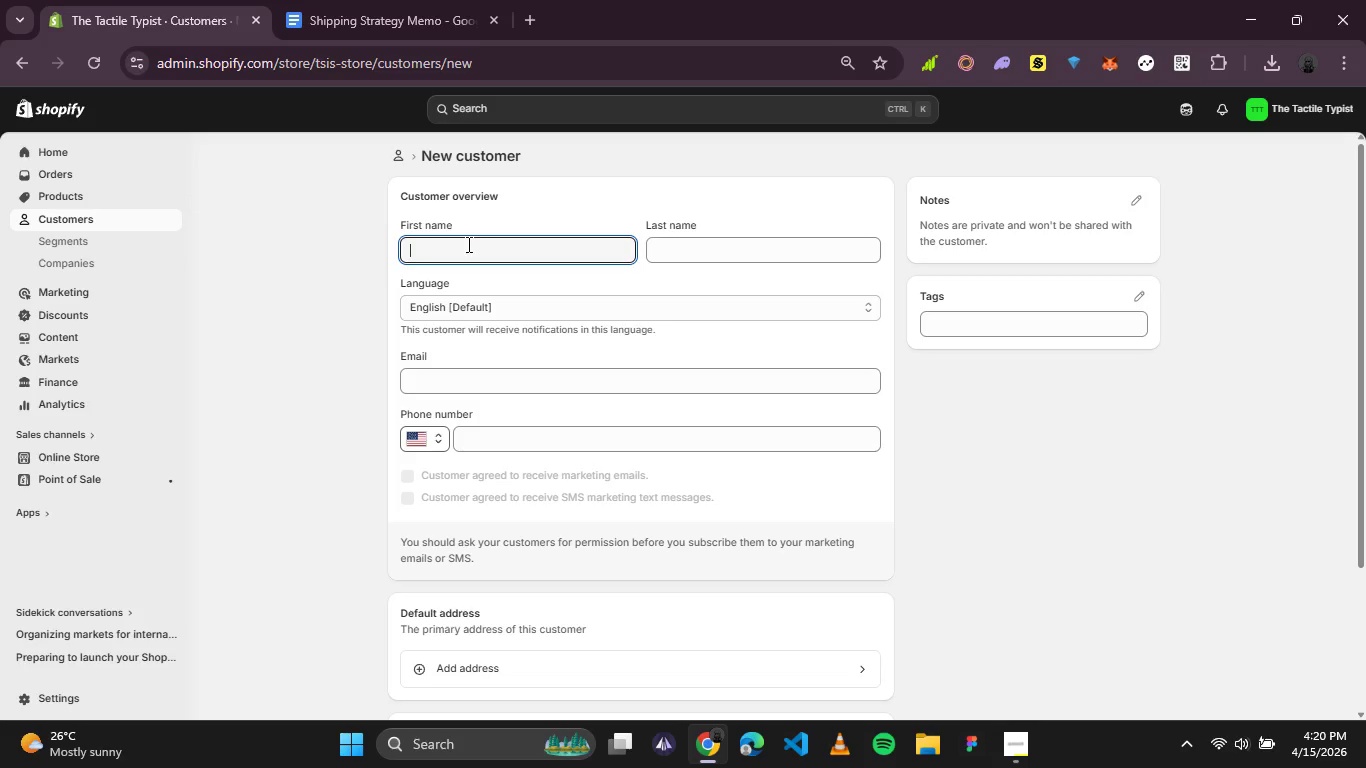 
type(tedi)
key(Backspace)
key(Backspace)
key(Backspace)
key(Backspace)
type(Tewedros)
key(Tab)
type(Kassahun)
 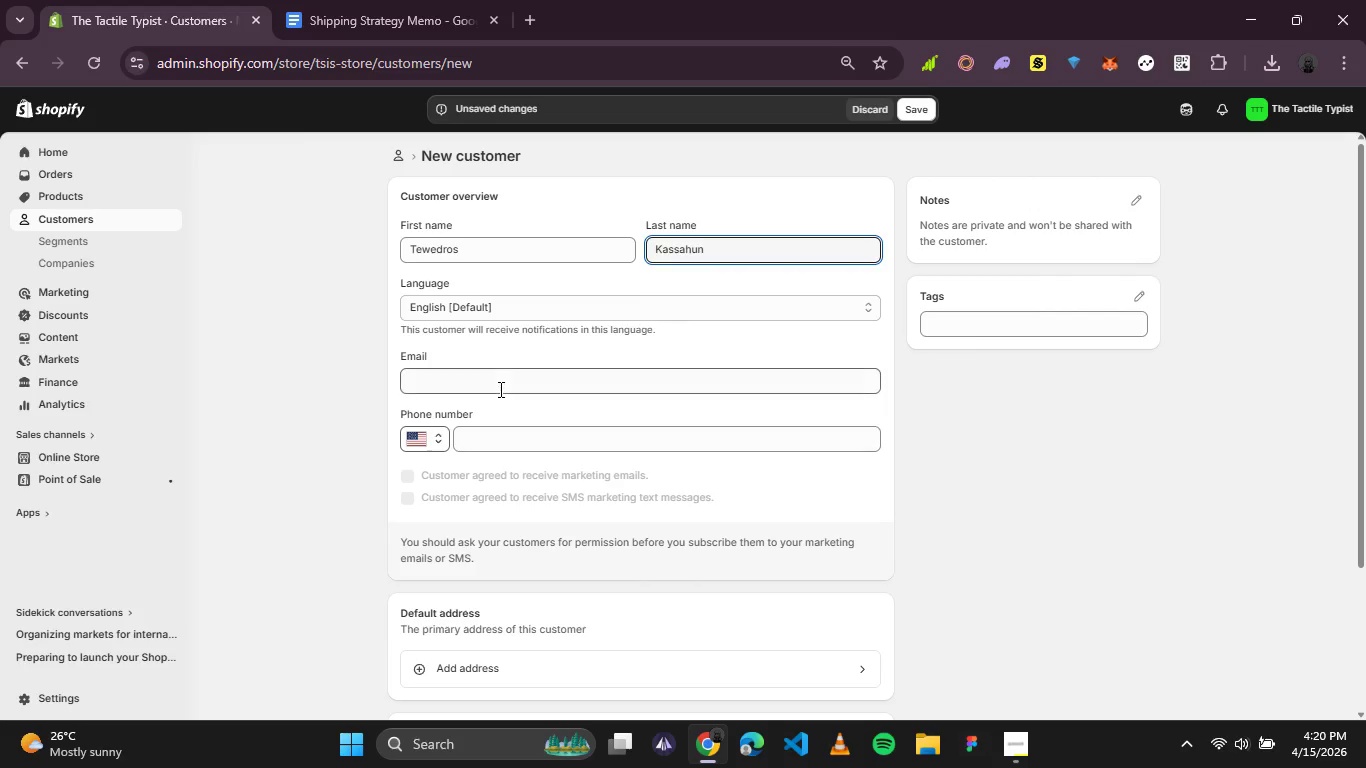 
scroll: coordinate [502, 384], scroll_direction: down, amount: 1.0
 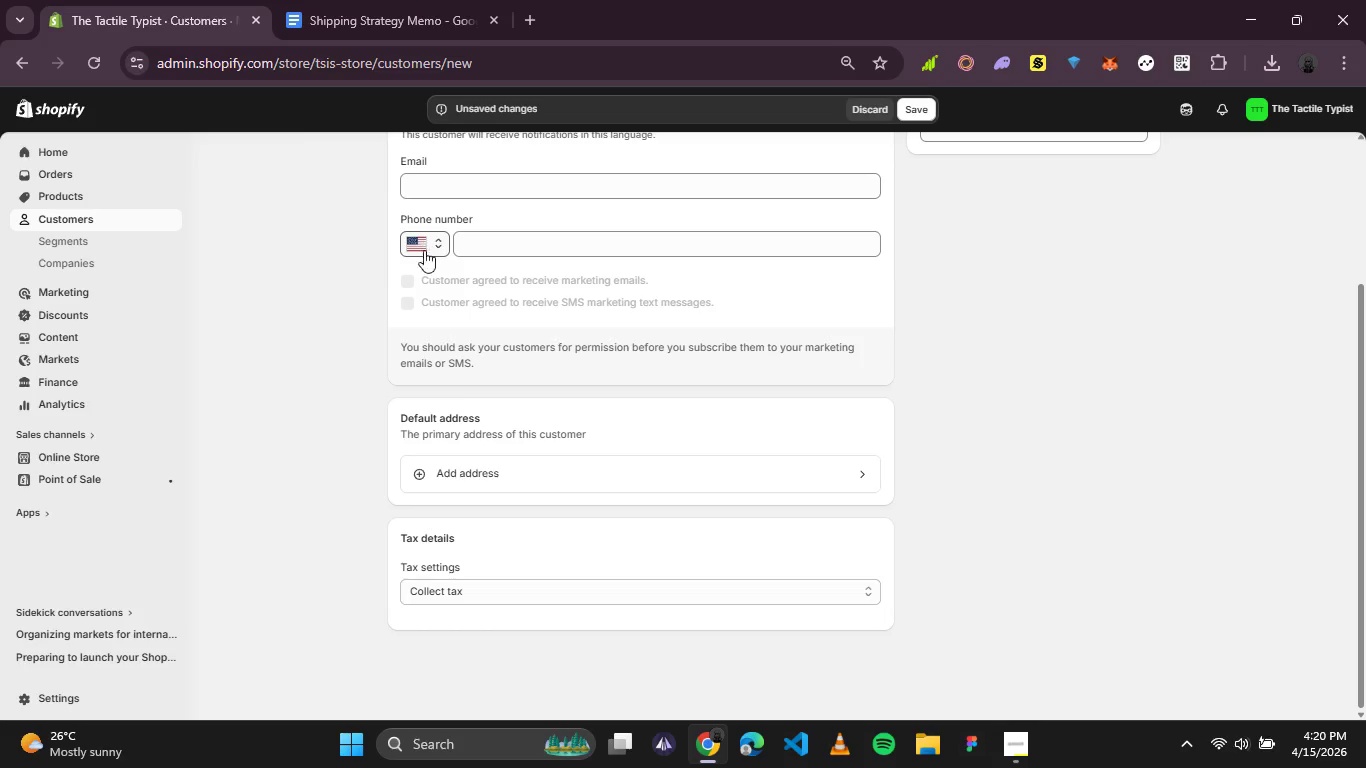 
left_click([486, 461])
 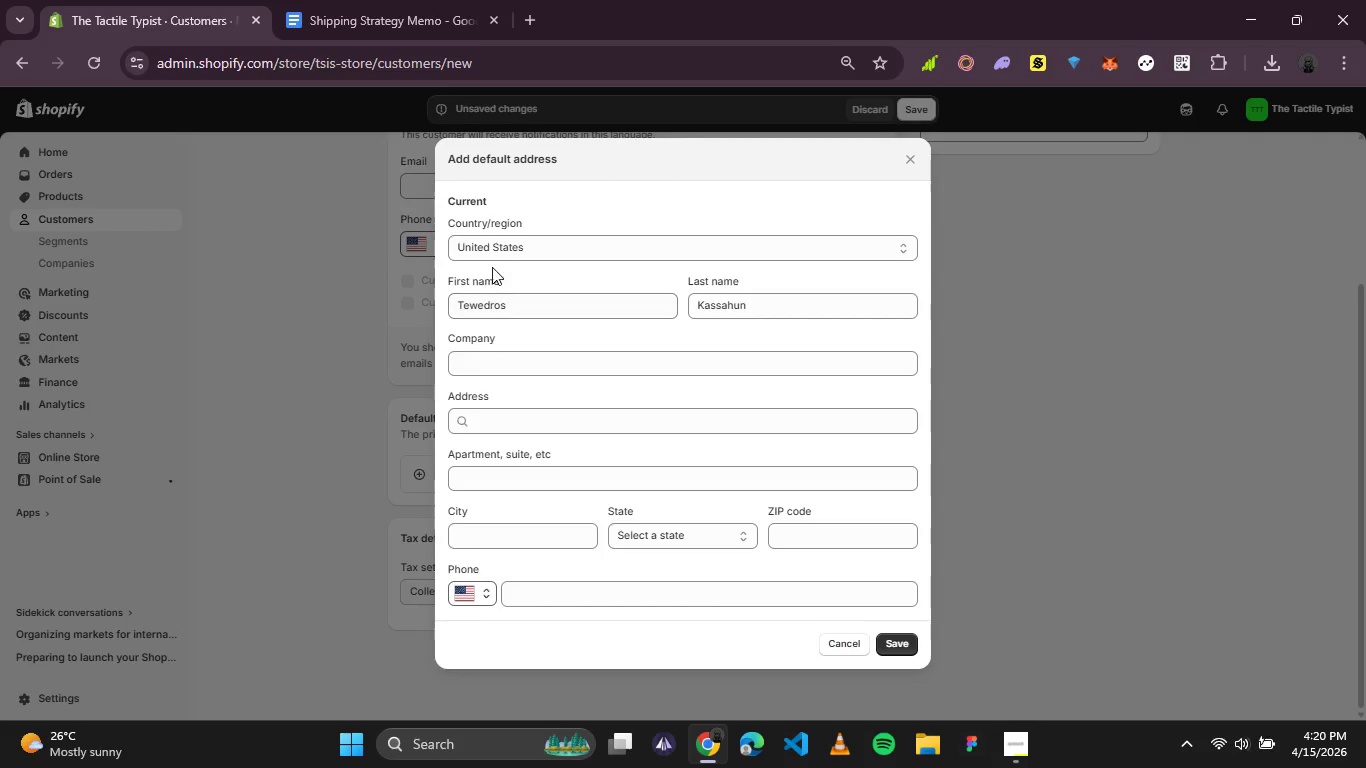 
left_click([531, 248])
 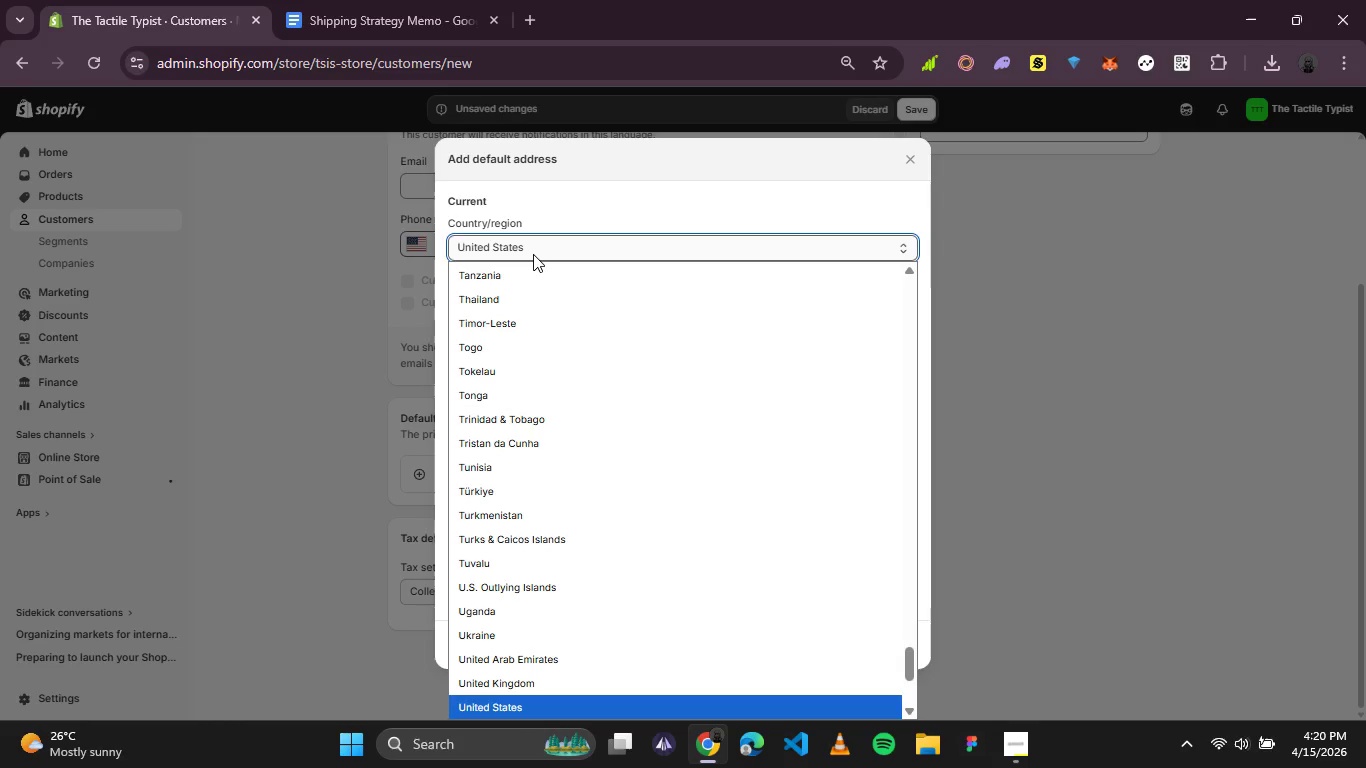 
type(can)
 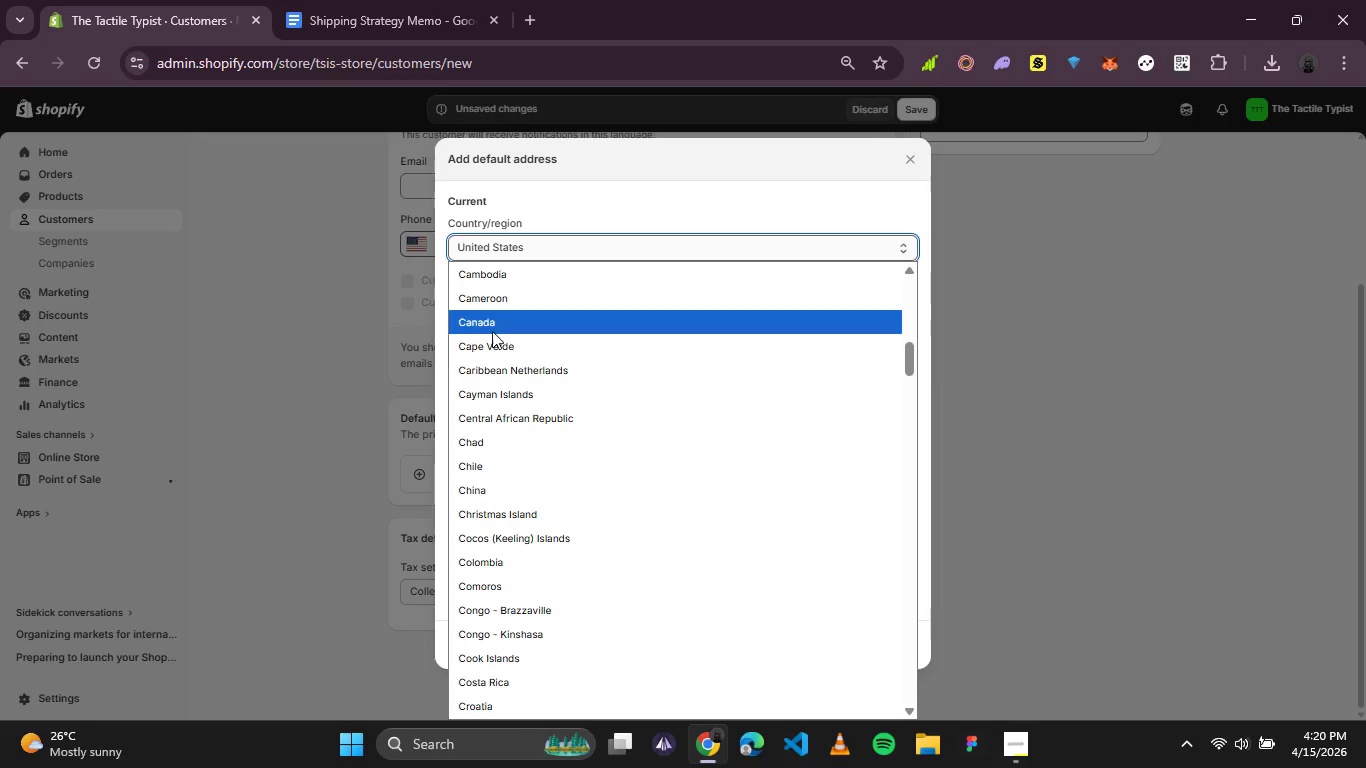 
left_click([492, 331])
 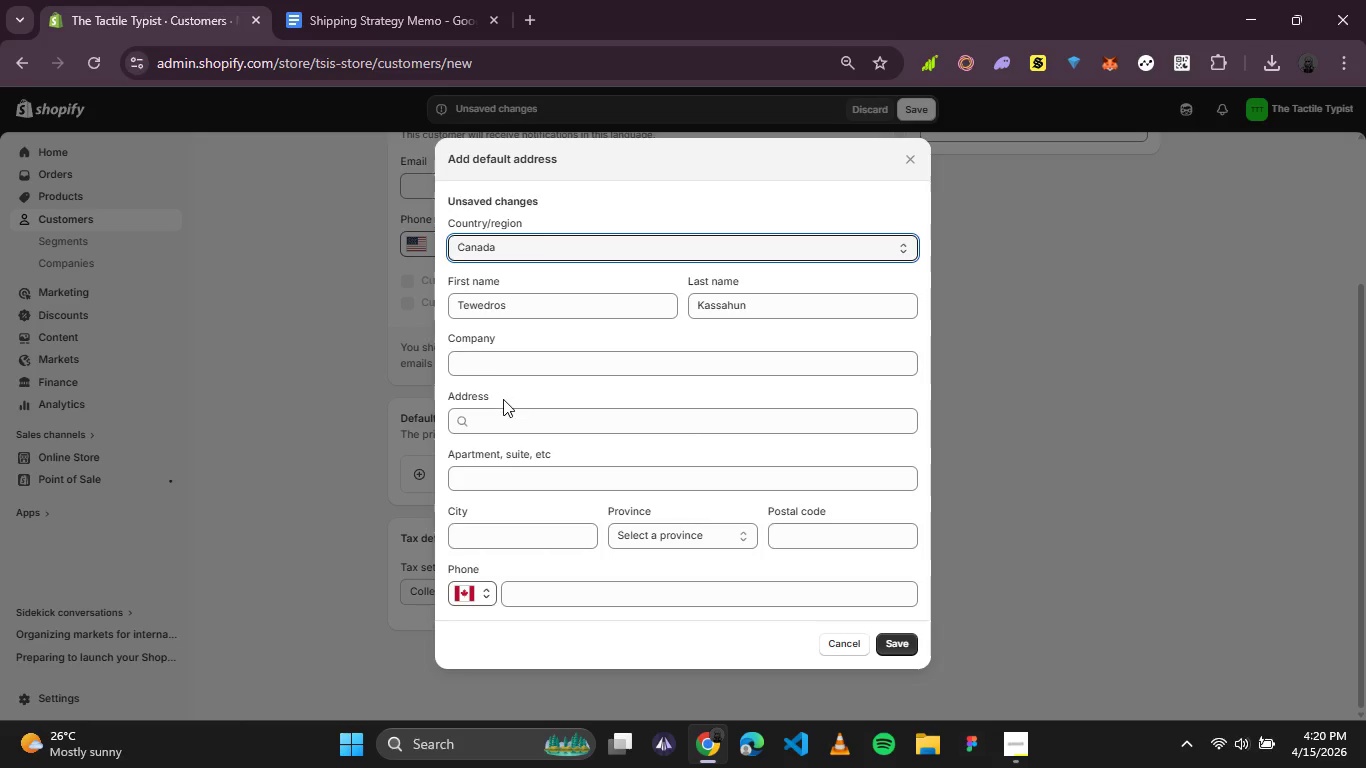 
left_click([501, 413])
 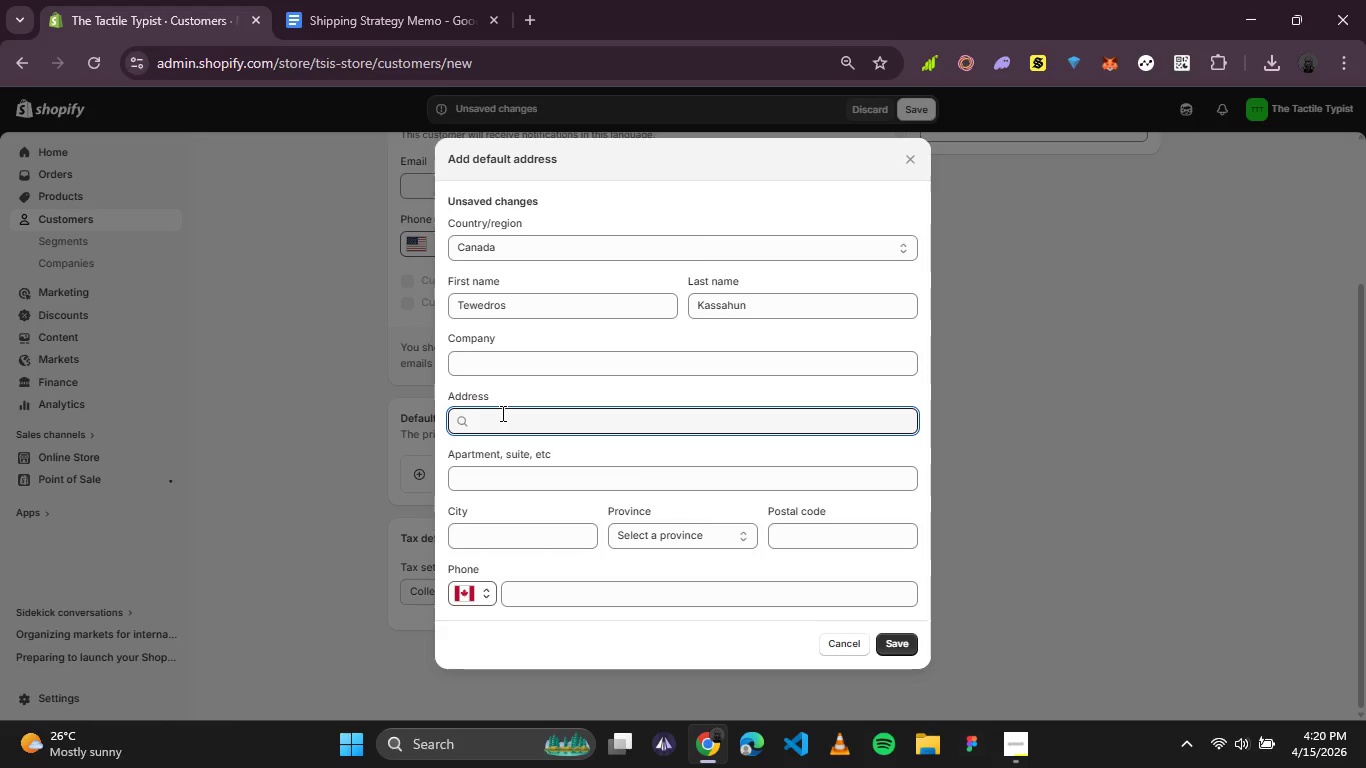 
type(can)
 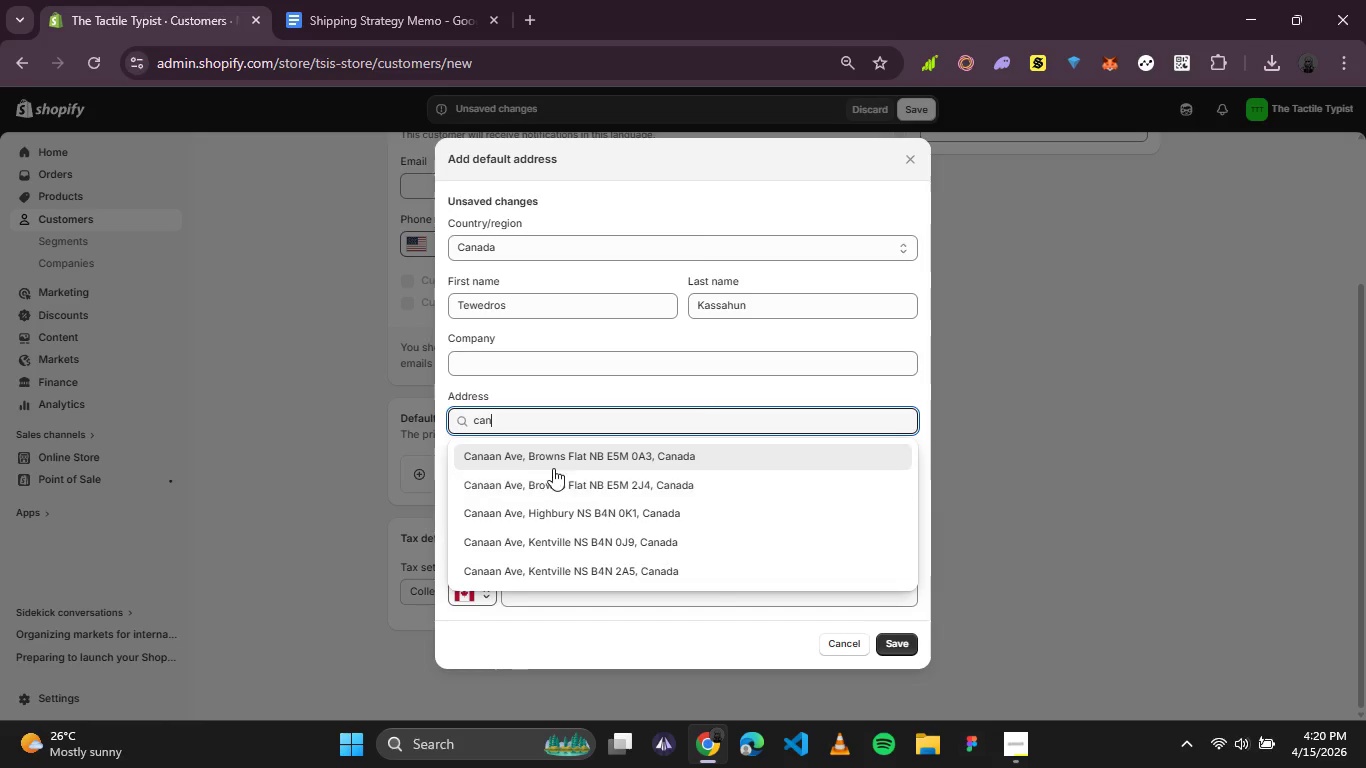 
left_click([569, 460])
 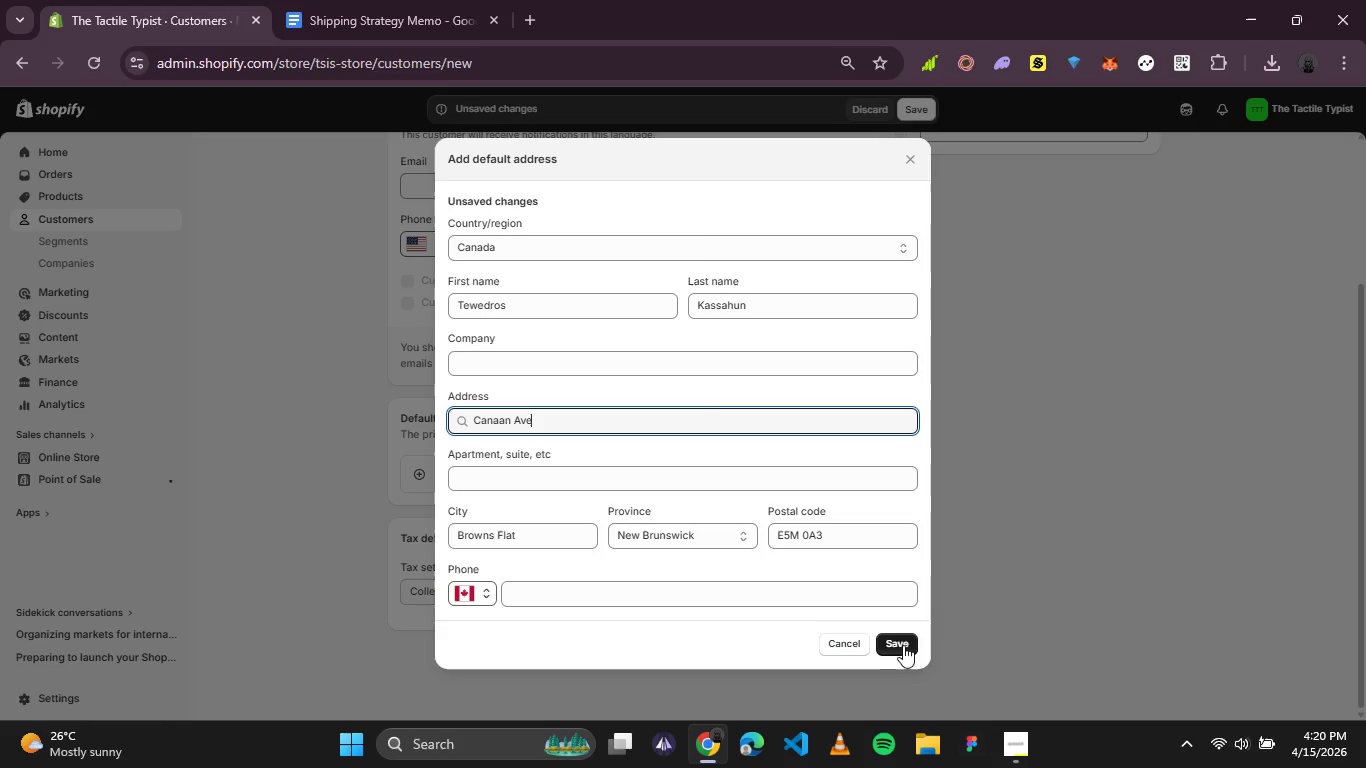 
left_click([905, 648])
 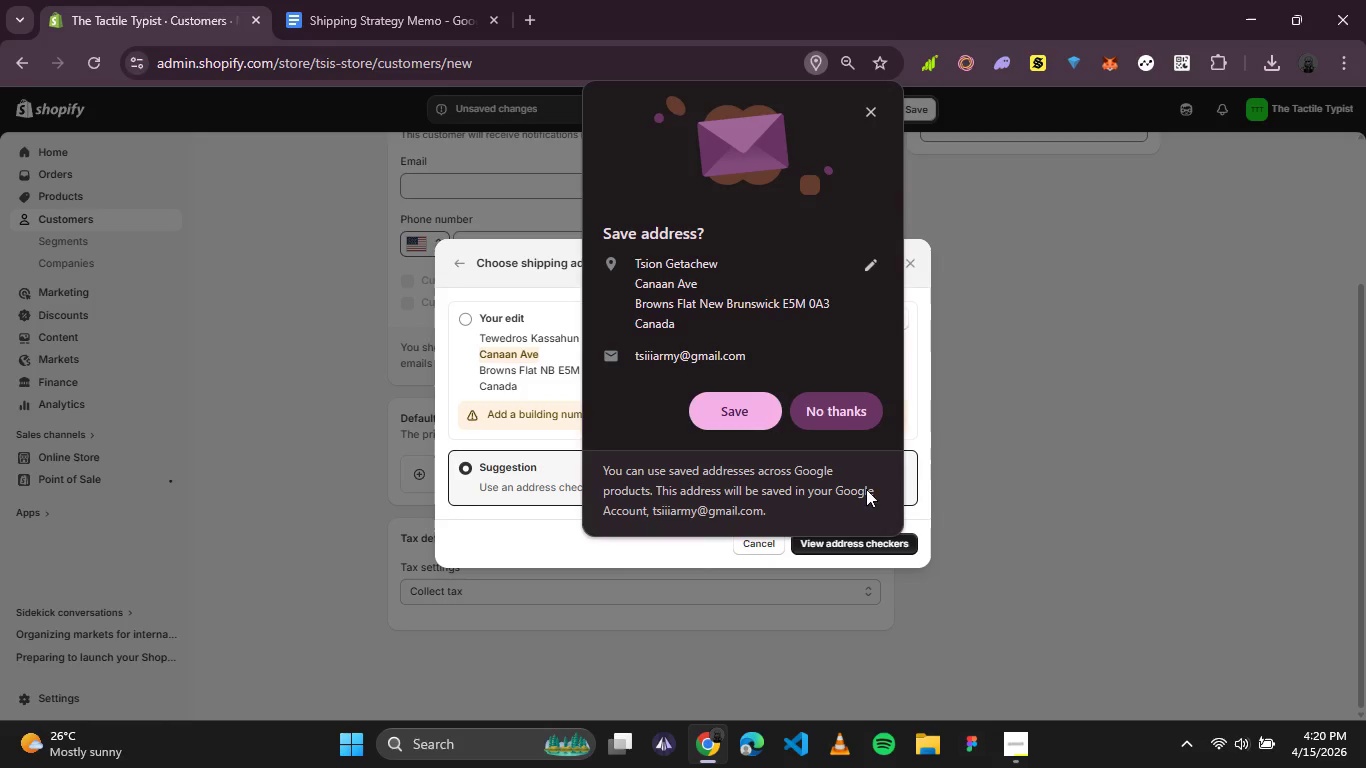 
left_click([830, 408])
 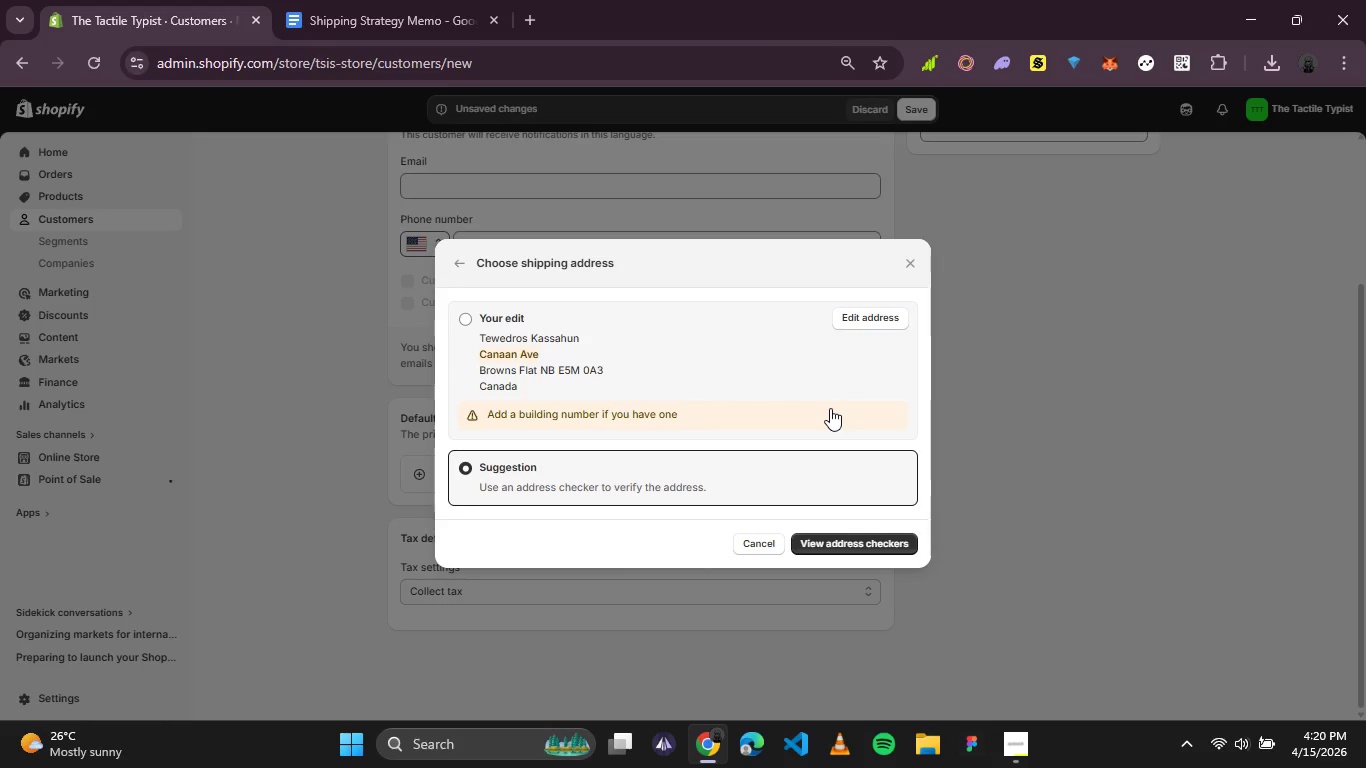 
wait(7.23)
 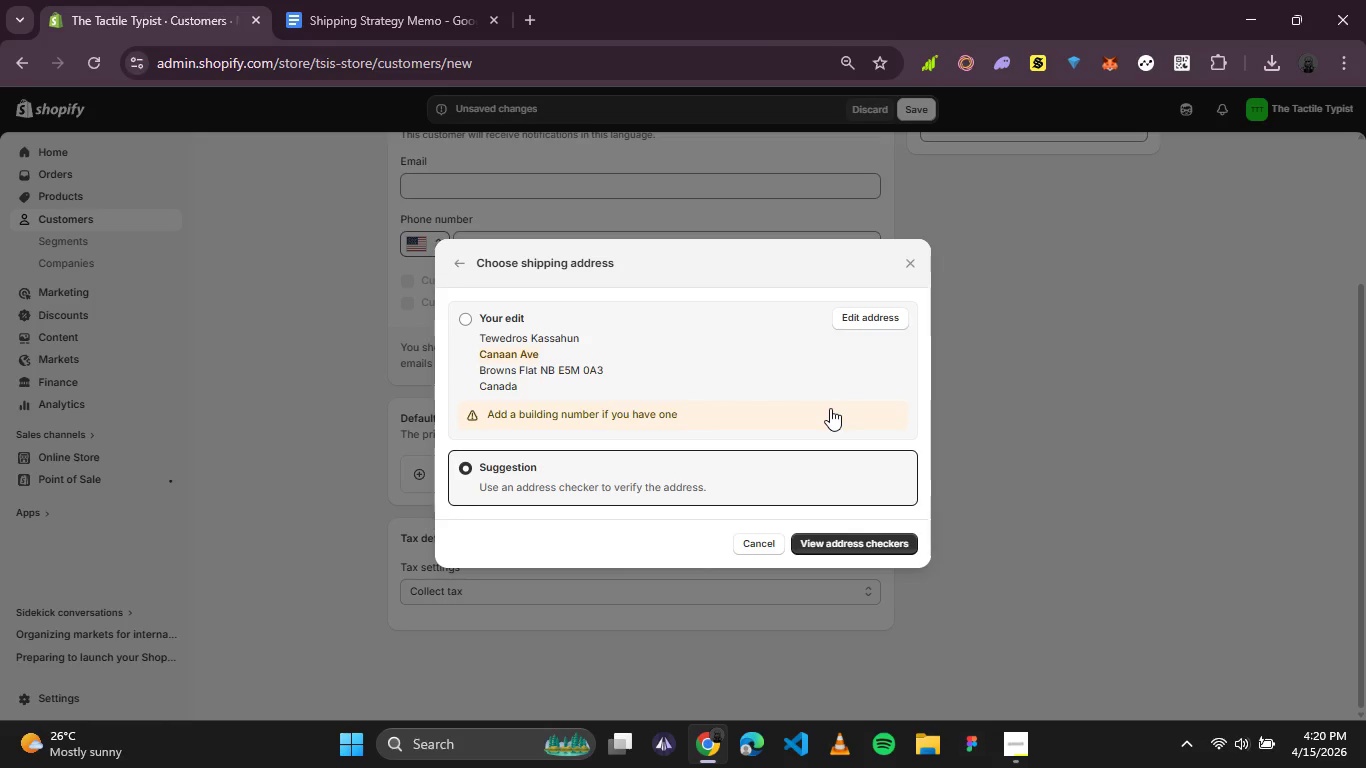 
left_click([562, 361])
 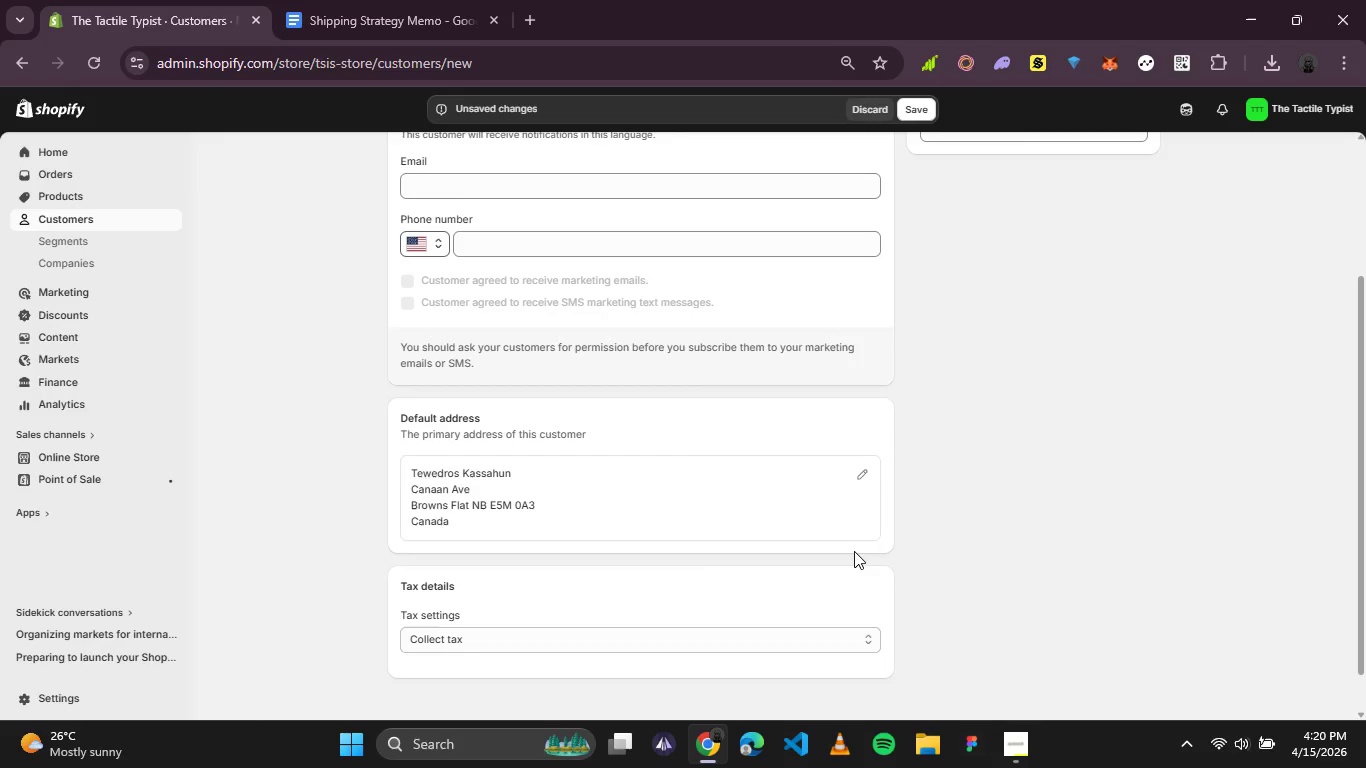 
key(Unknown)
 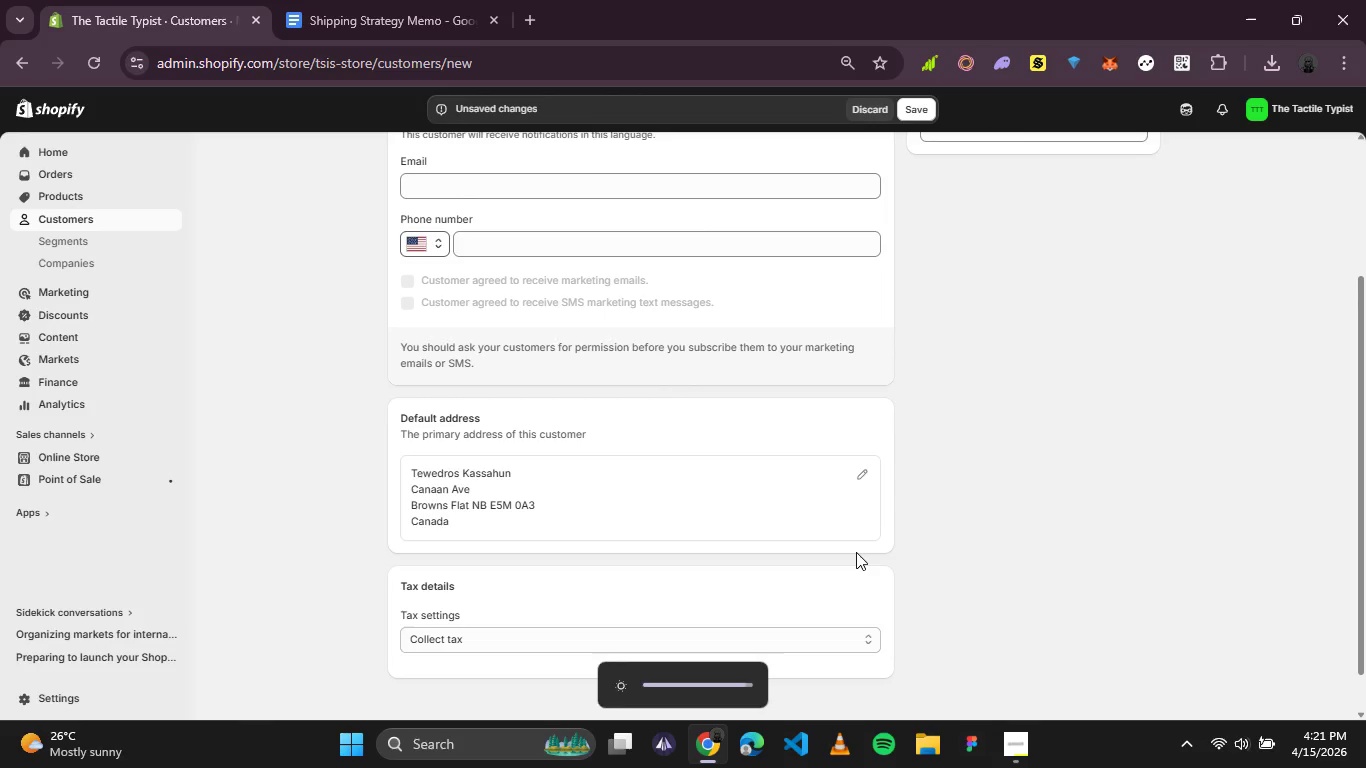 
key(Unknown)
 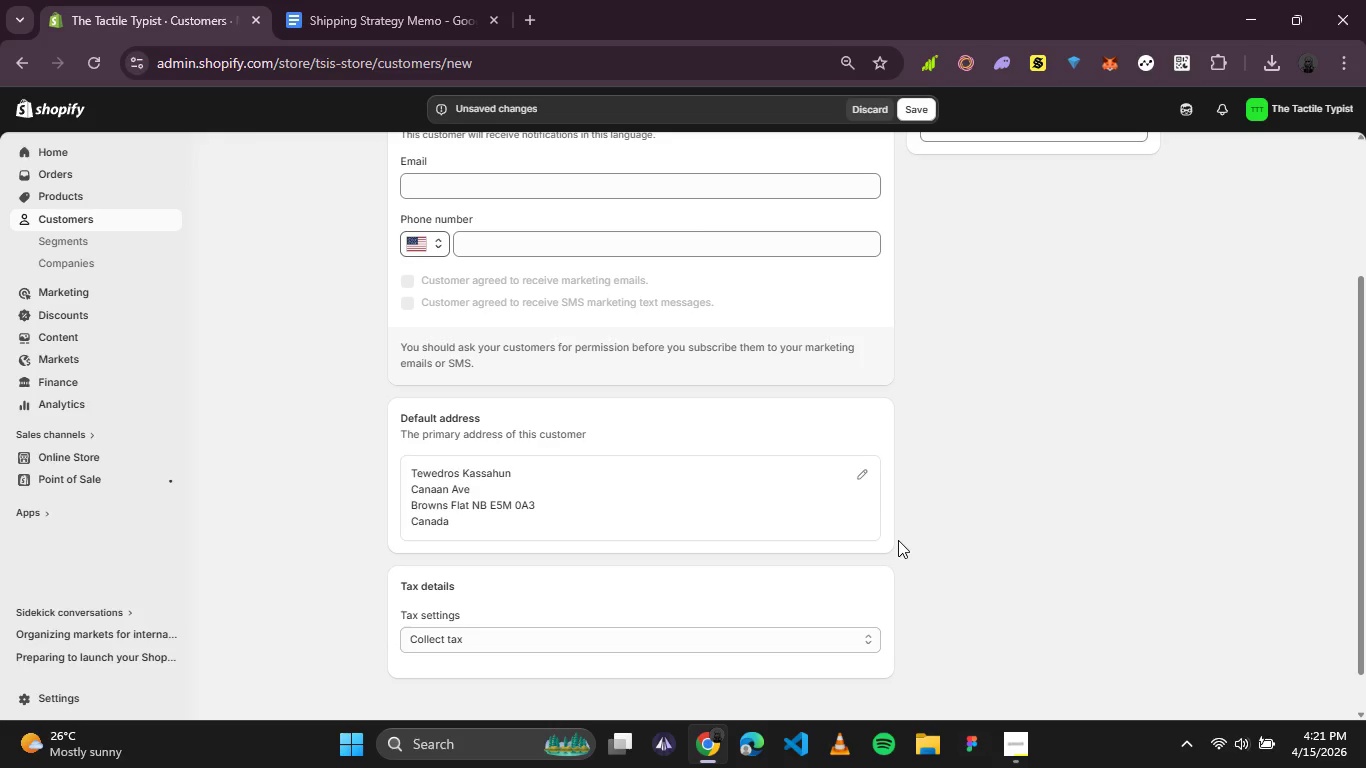 
scroll: coordinate [895, 543], scroll_direction: up, amount: 2.0
 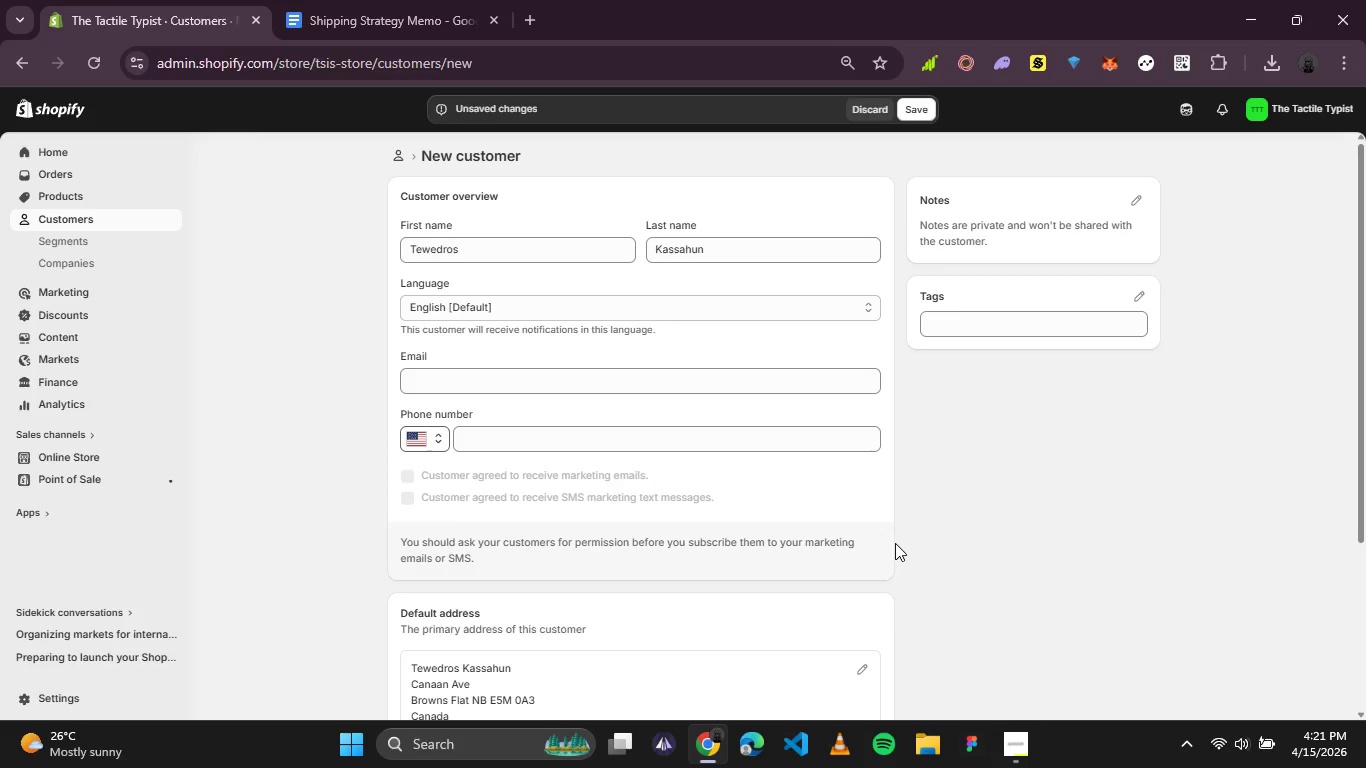 
wait(14.38)
 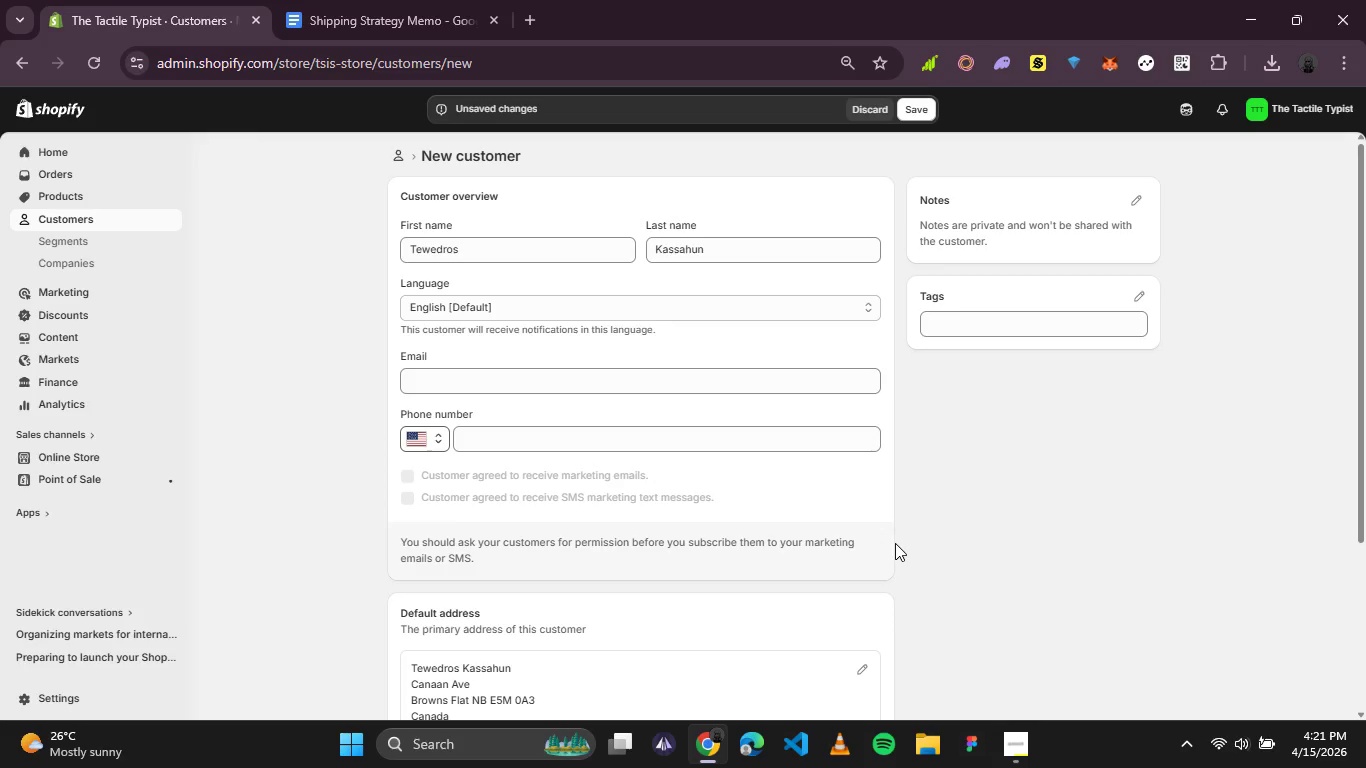 
scroll: coordinate [930, 459], scroll_direction: down, amount: 2.0
 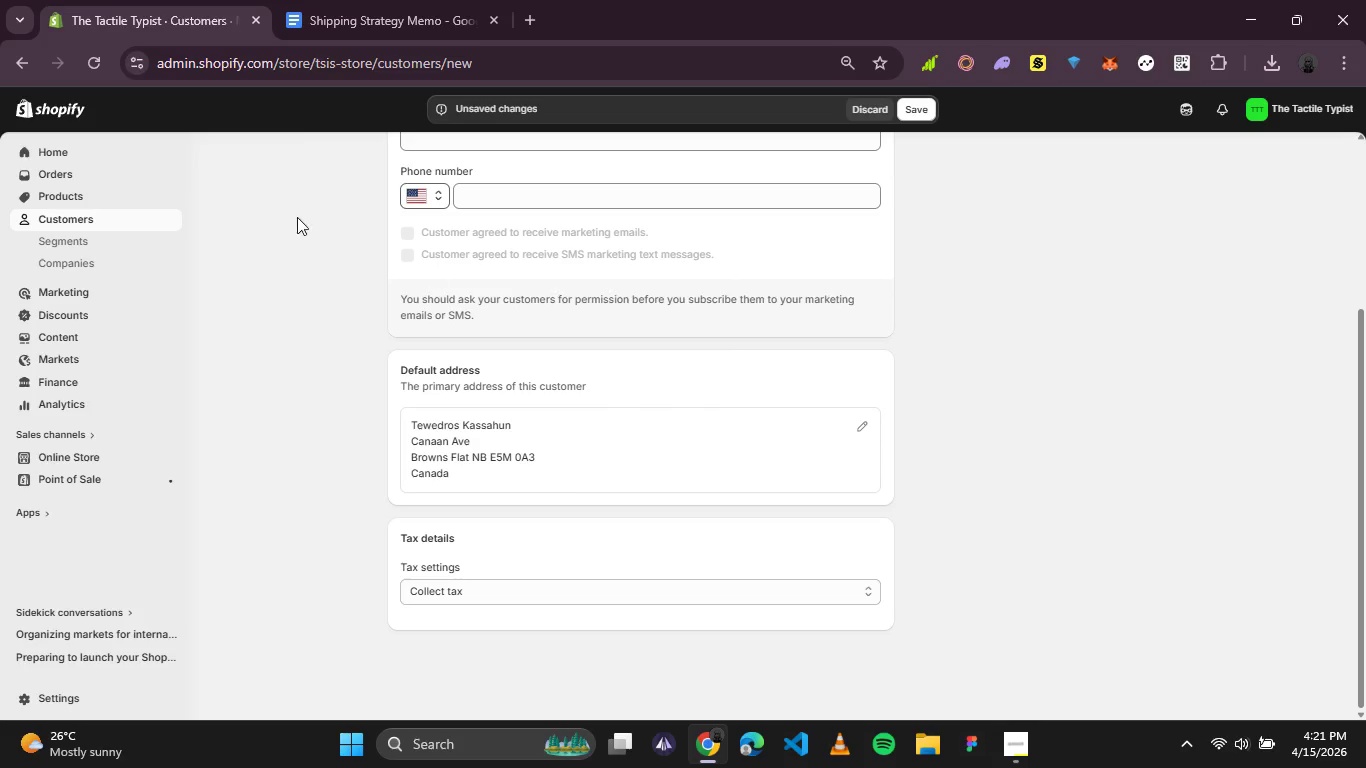 
left_click([400, 234])